 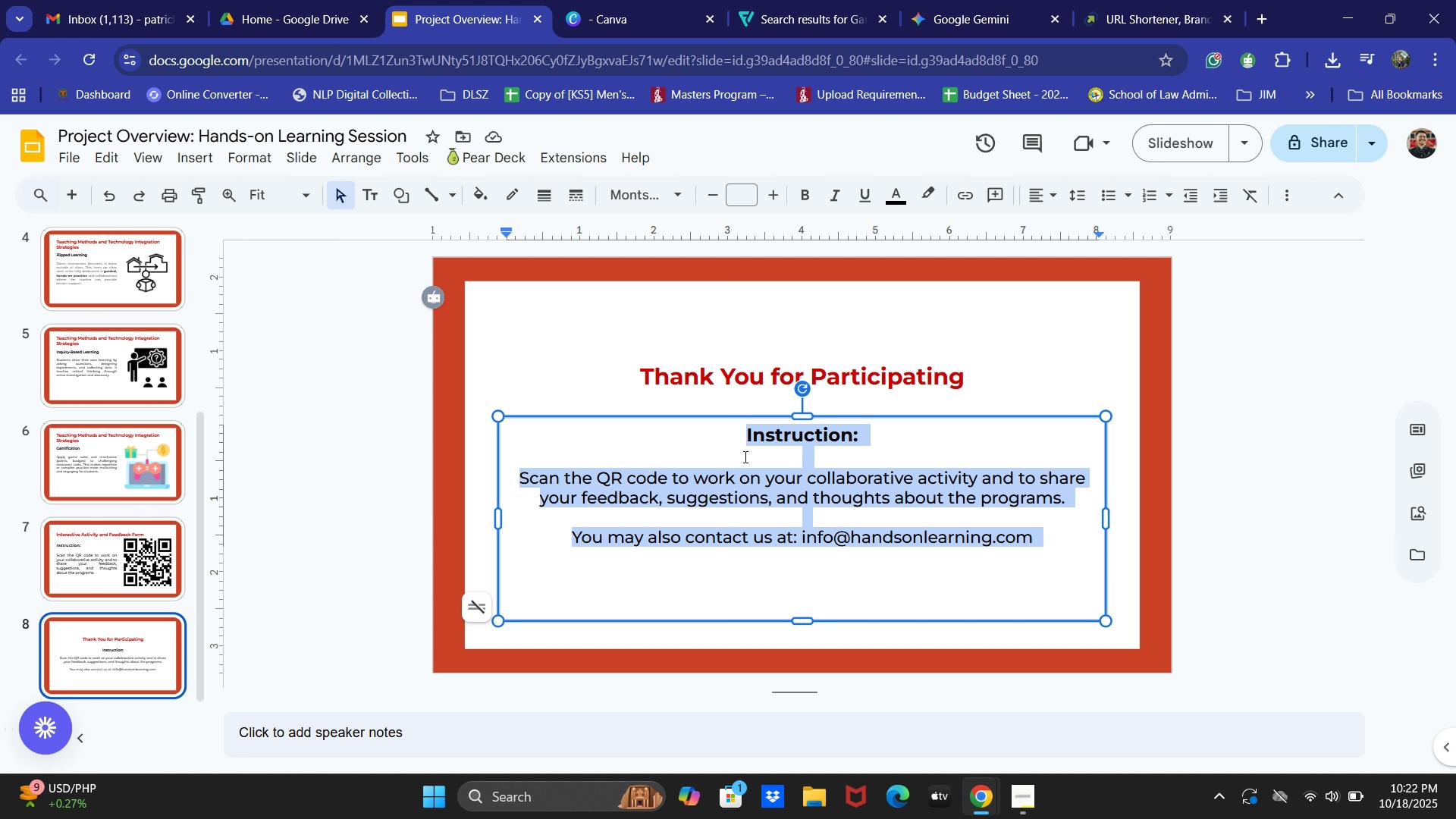 
left_click_drag(start_coordinate=[894, 444], to_coordinate=[716, 443])
 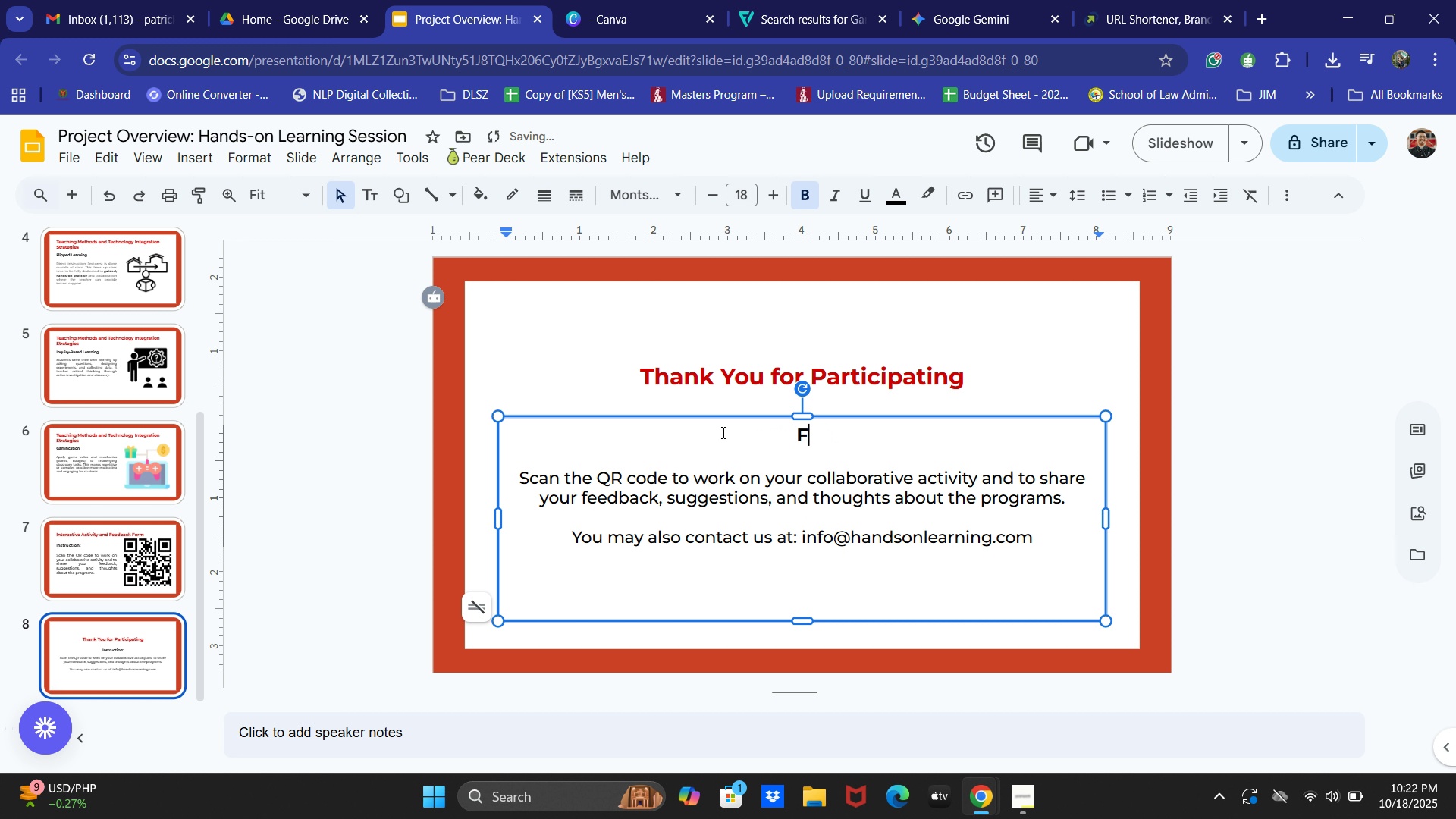 
type(Follow up questions)
 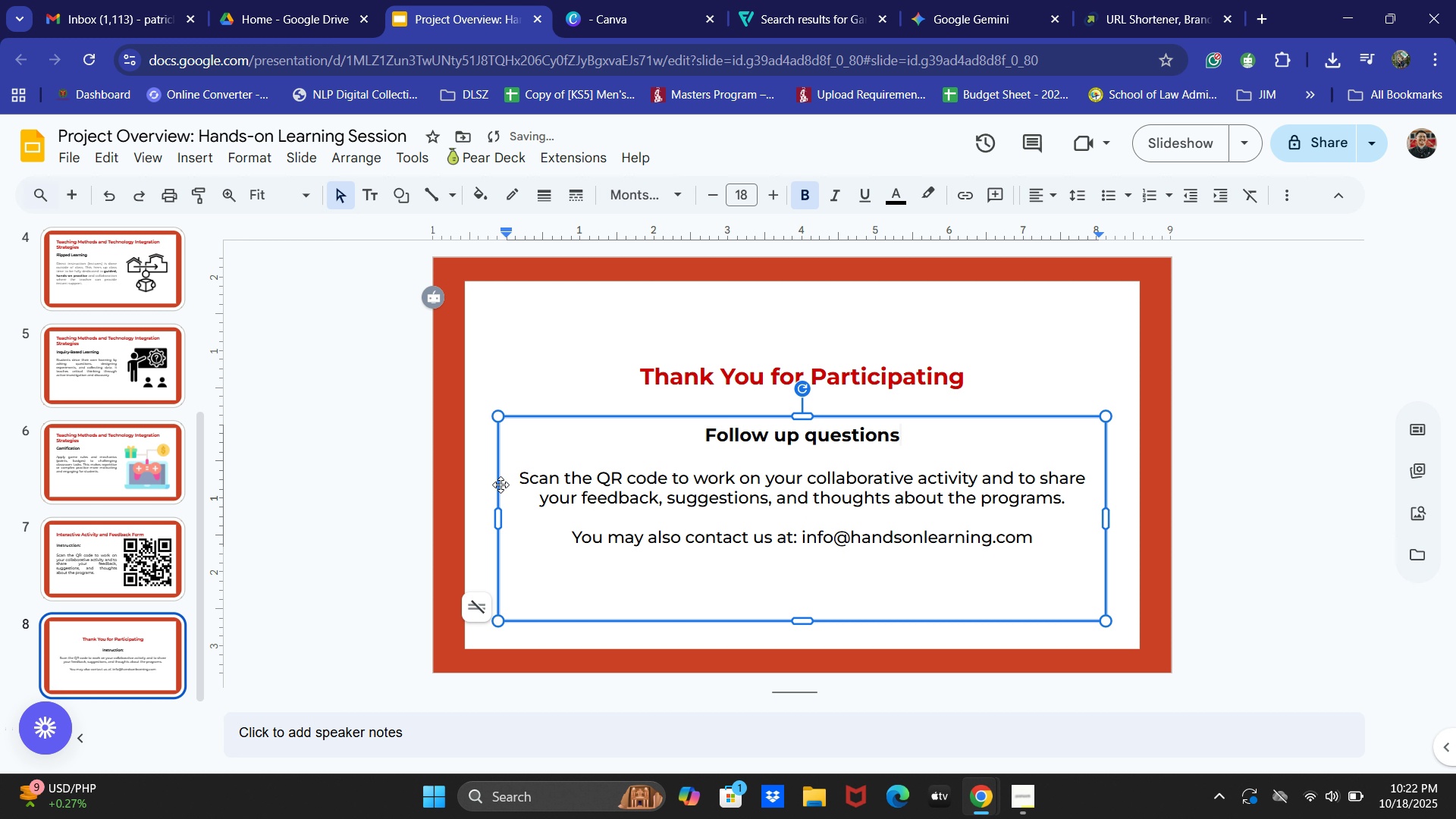 
left_click_drag(start_coordinate=[513, 479], to_coordinate=[1085, 495])
 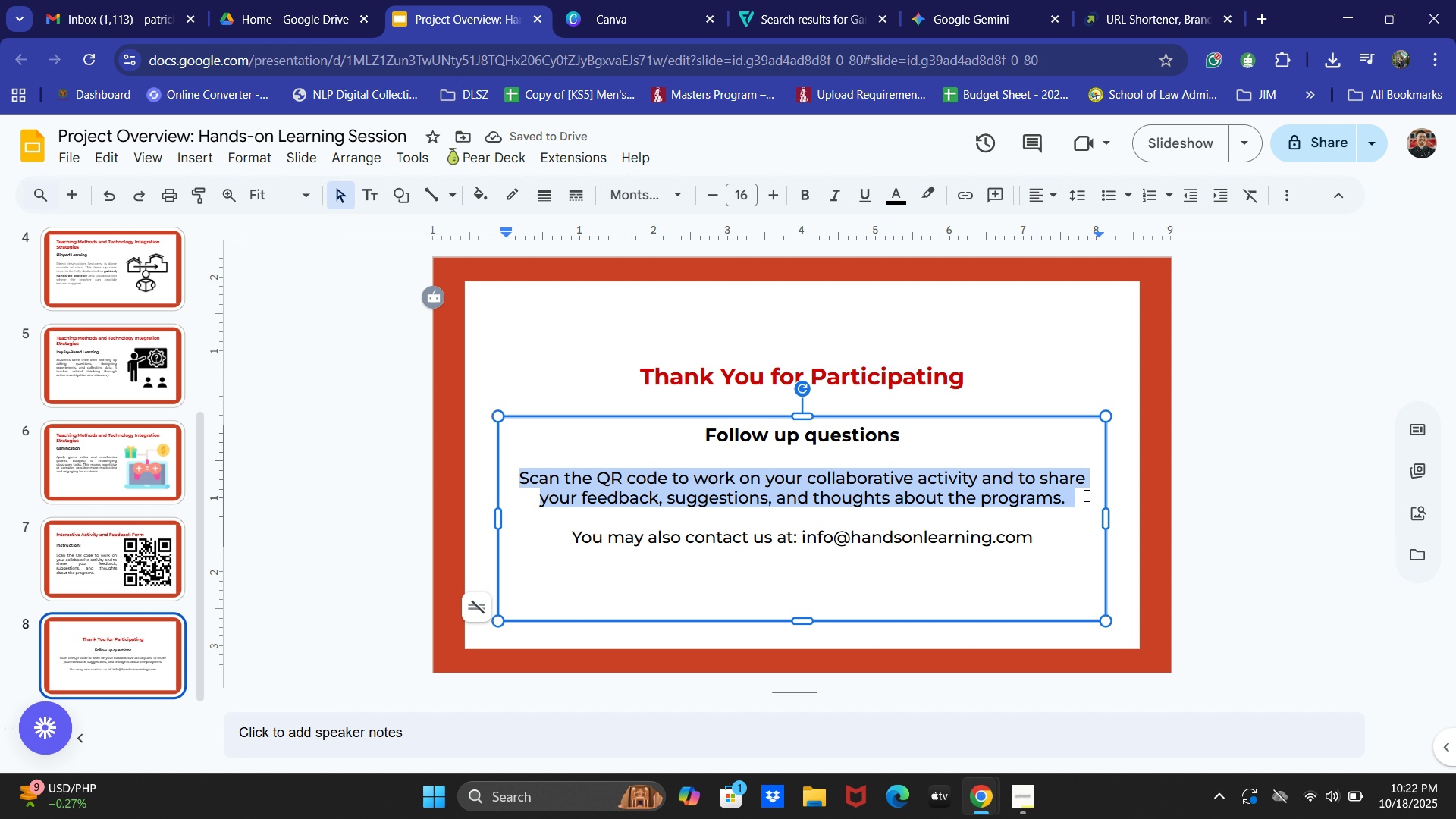 
type(If uou)
key(Backspace)
key(Backspace)
key(Backspace)
type(you a)
key(Backspace)
type(have )
 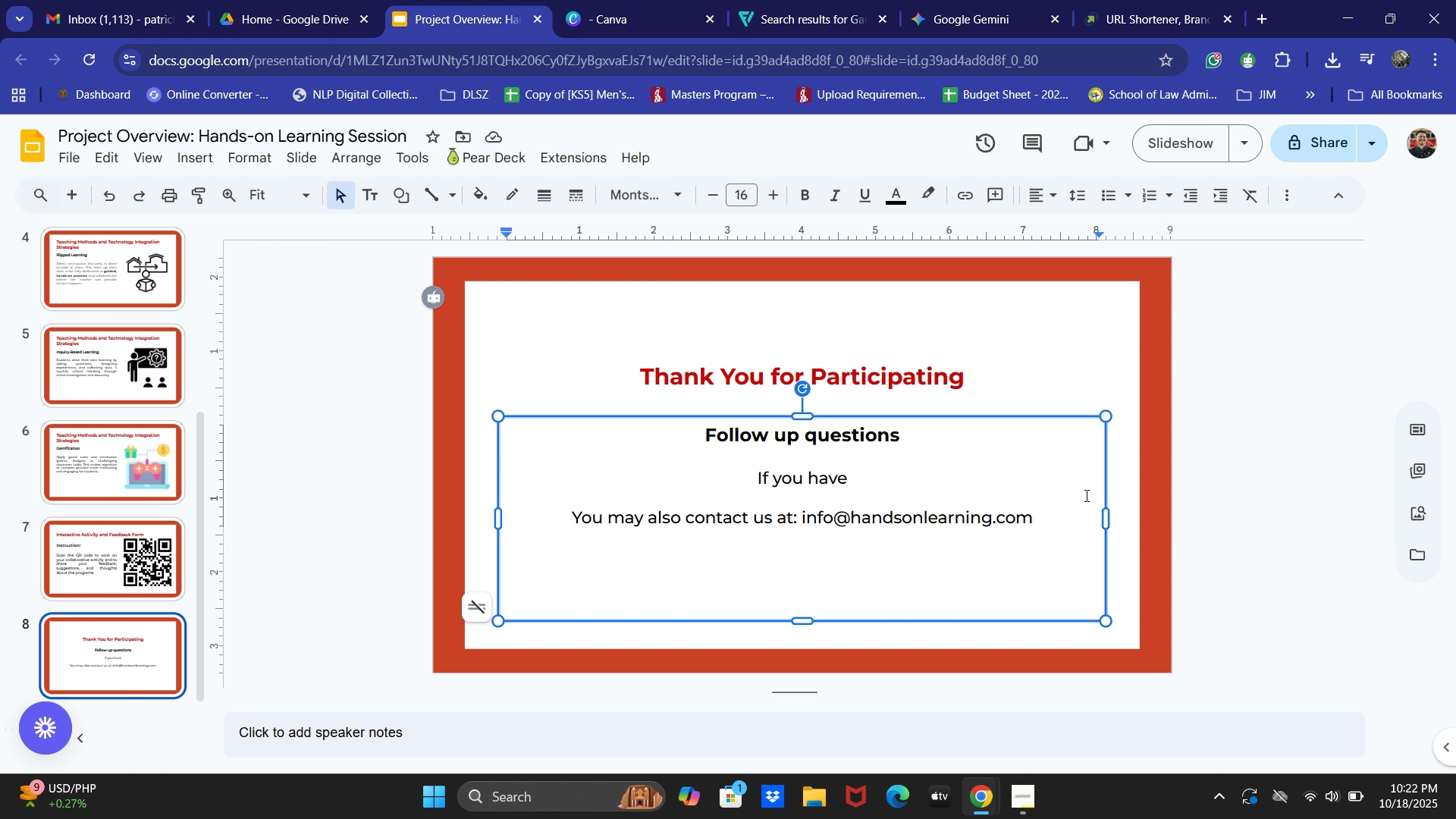 
wait(10.75)
 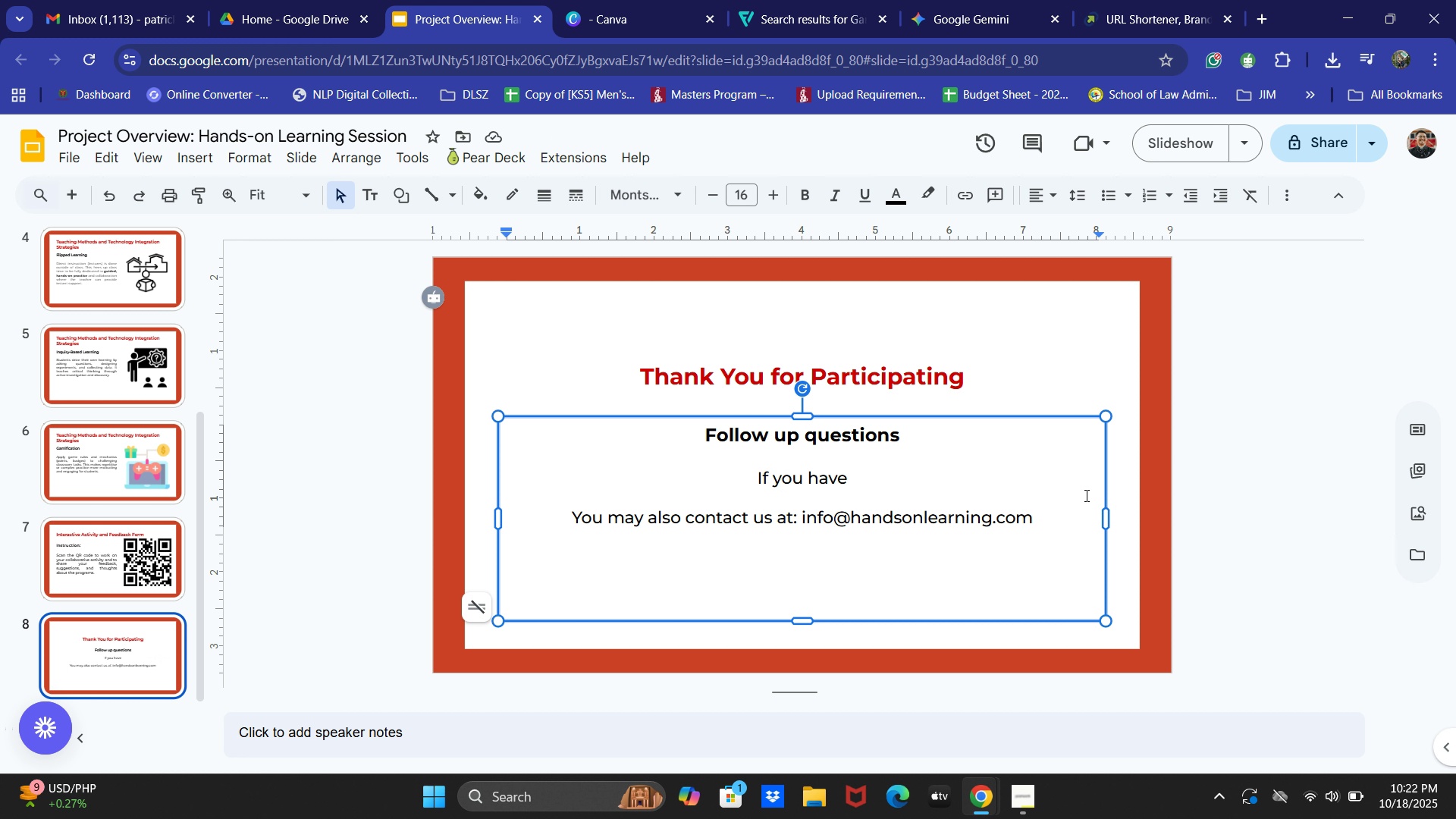 
type(any questions for us your )
key(Backspace)
key(Backspace)
type( mayc)
key(Backspace)
type( contact us at )
 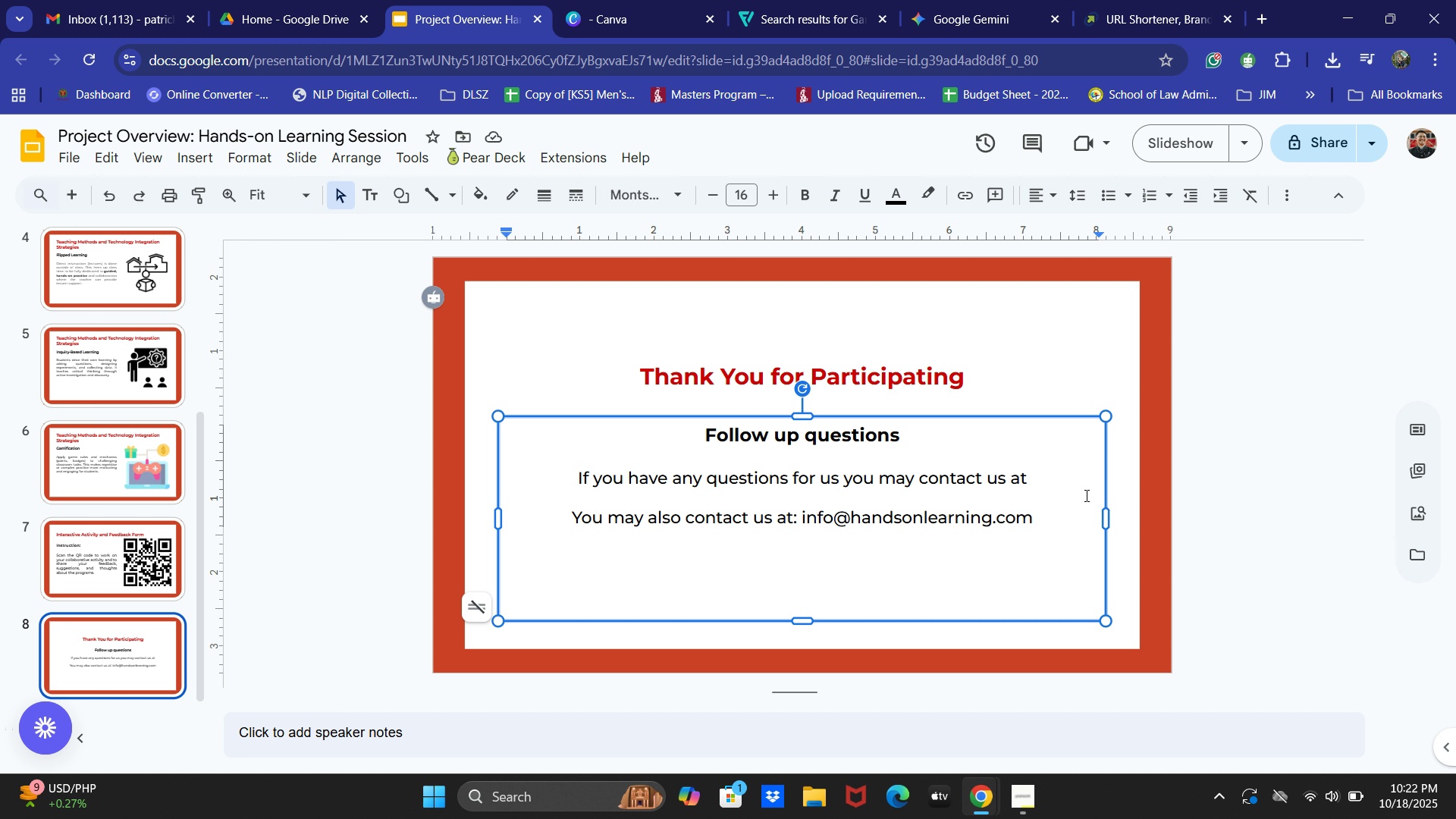 
wait(10.52)
 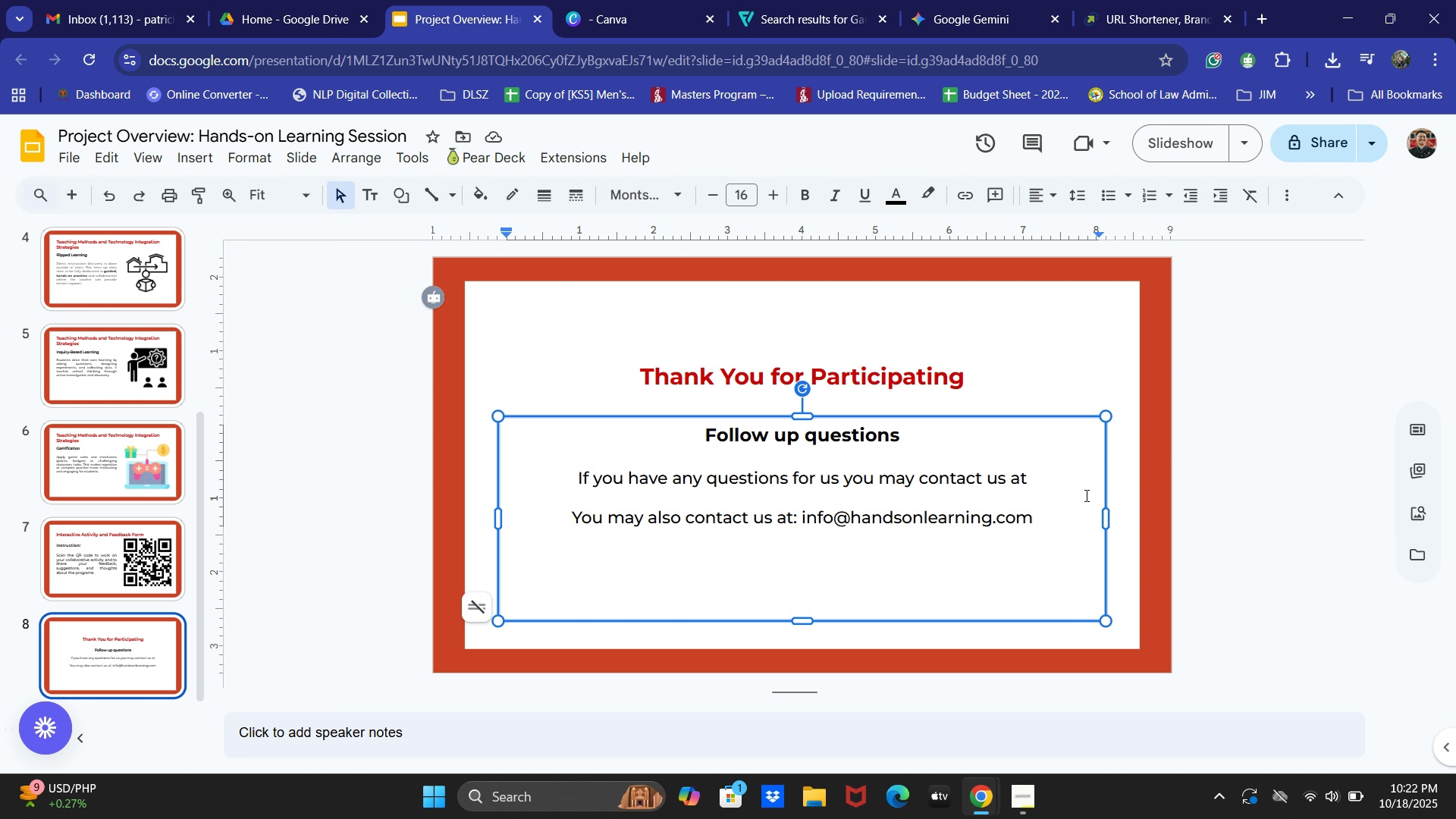 
left_click_drag(start_coordinate=[803, 519], to_coordinate=[892, 520])
 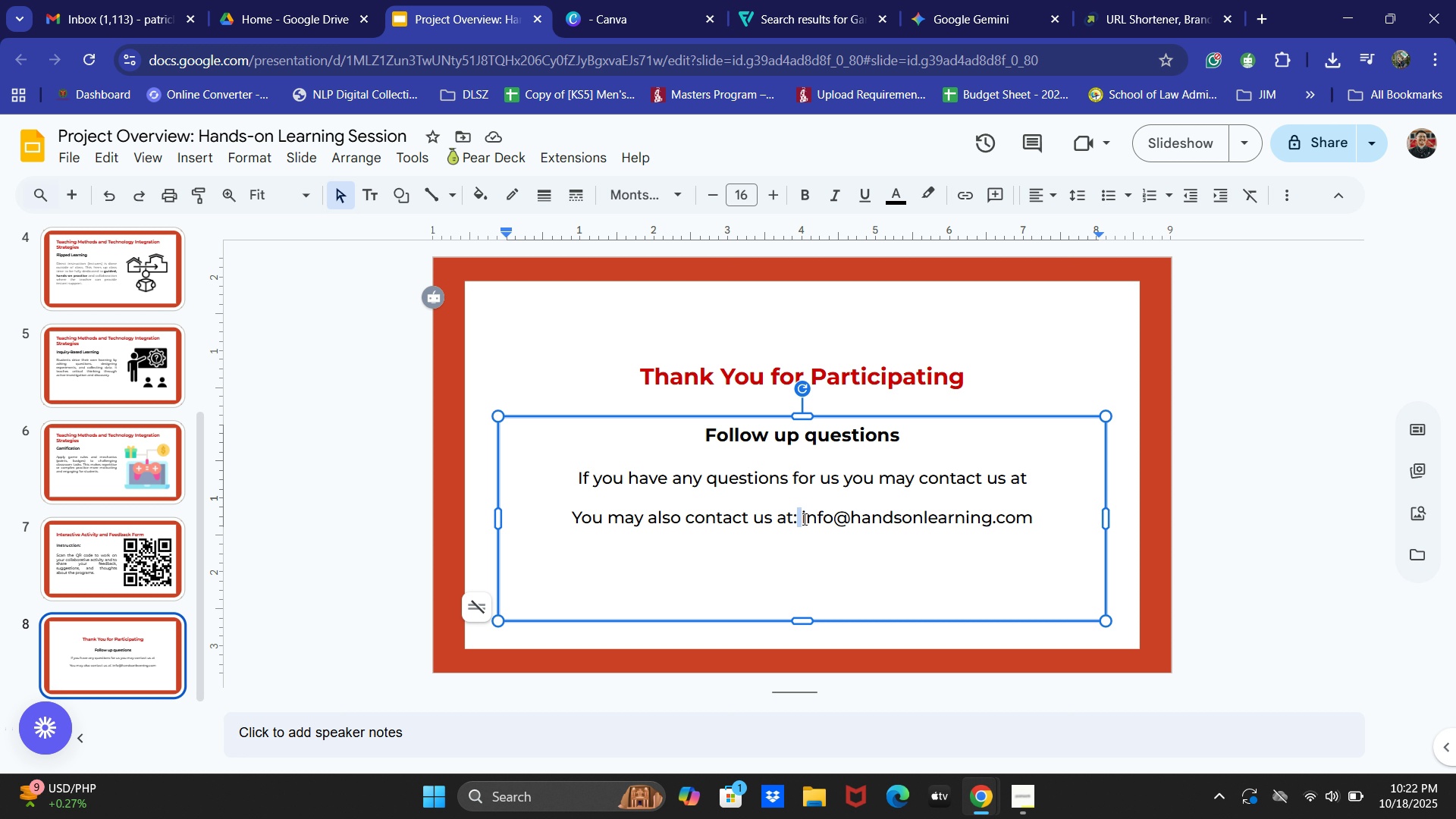 
double_click([803, 517])
 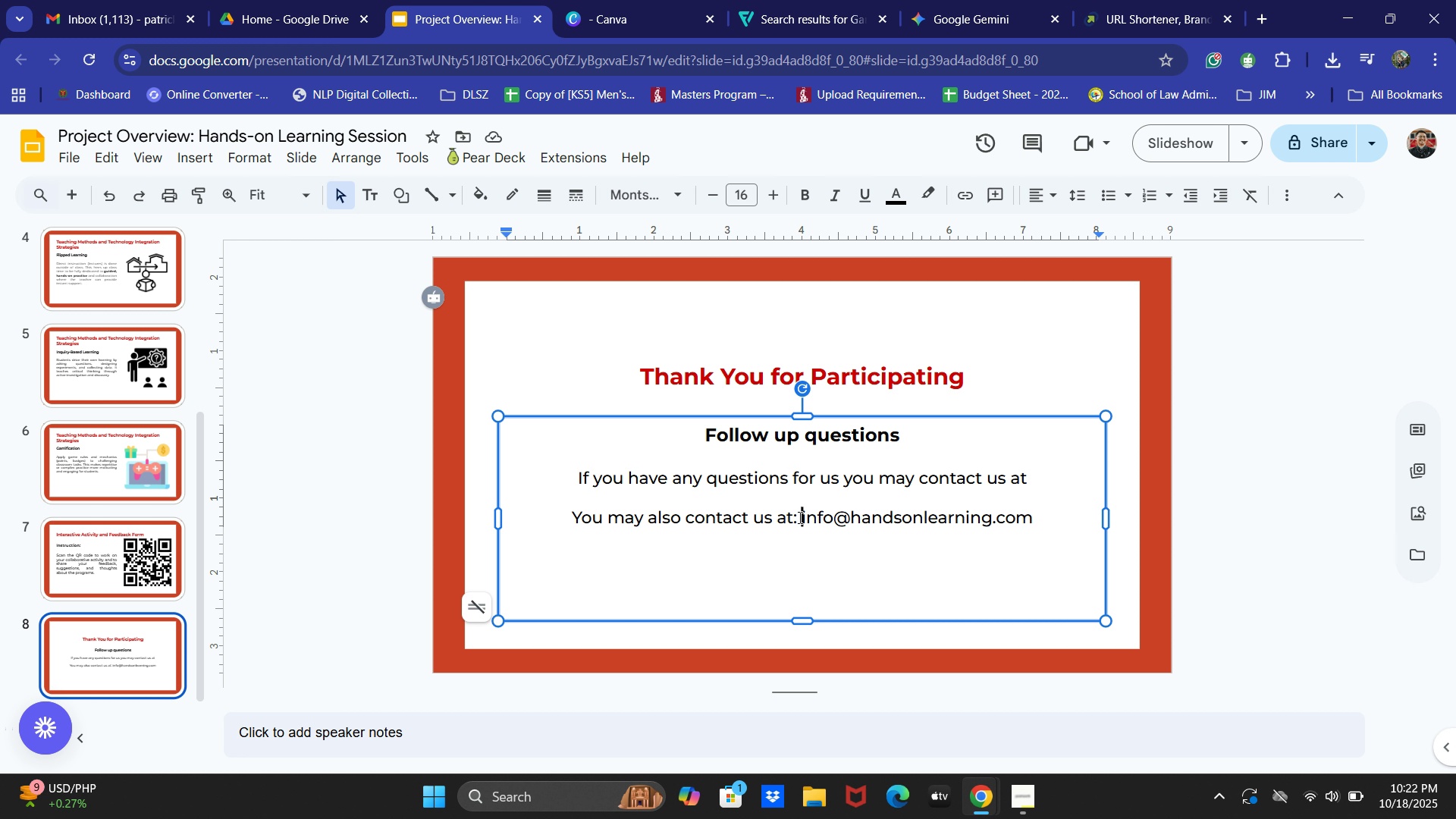 
triple_click([799, 517])
 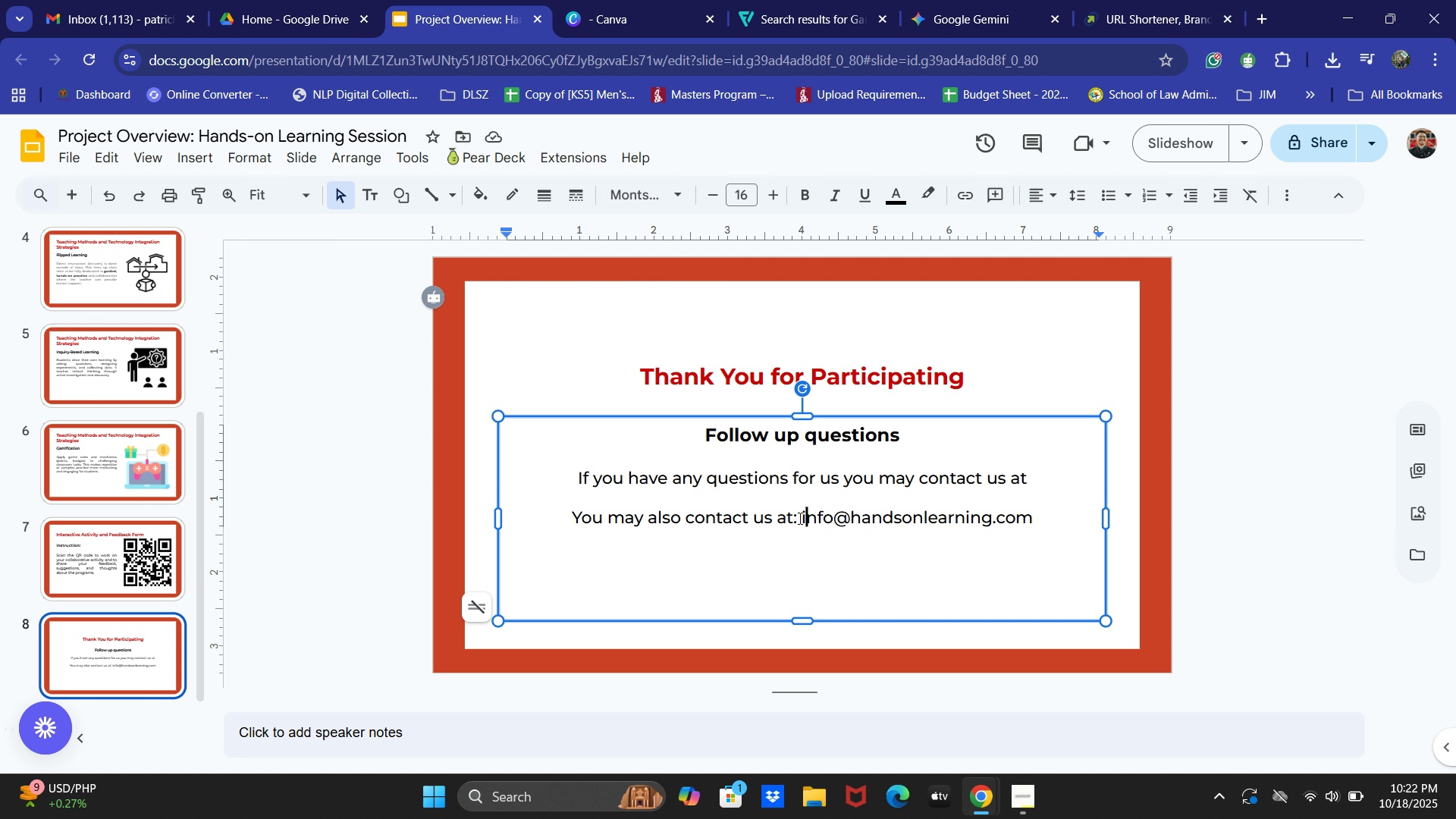 
left_click_drag(start_coordinate=[799, 518], to_coordinate=[1037, 513])
 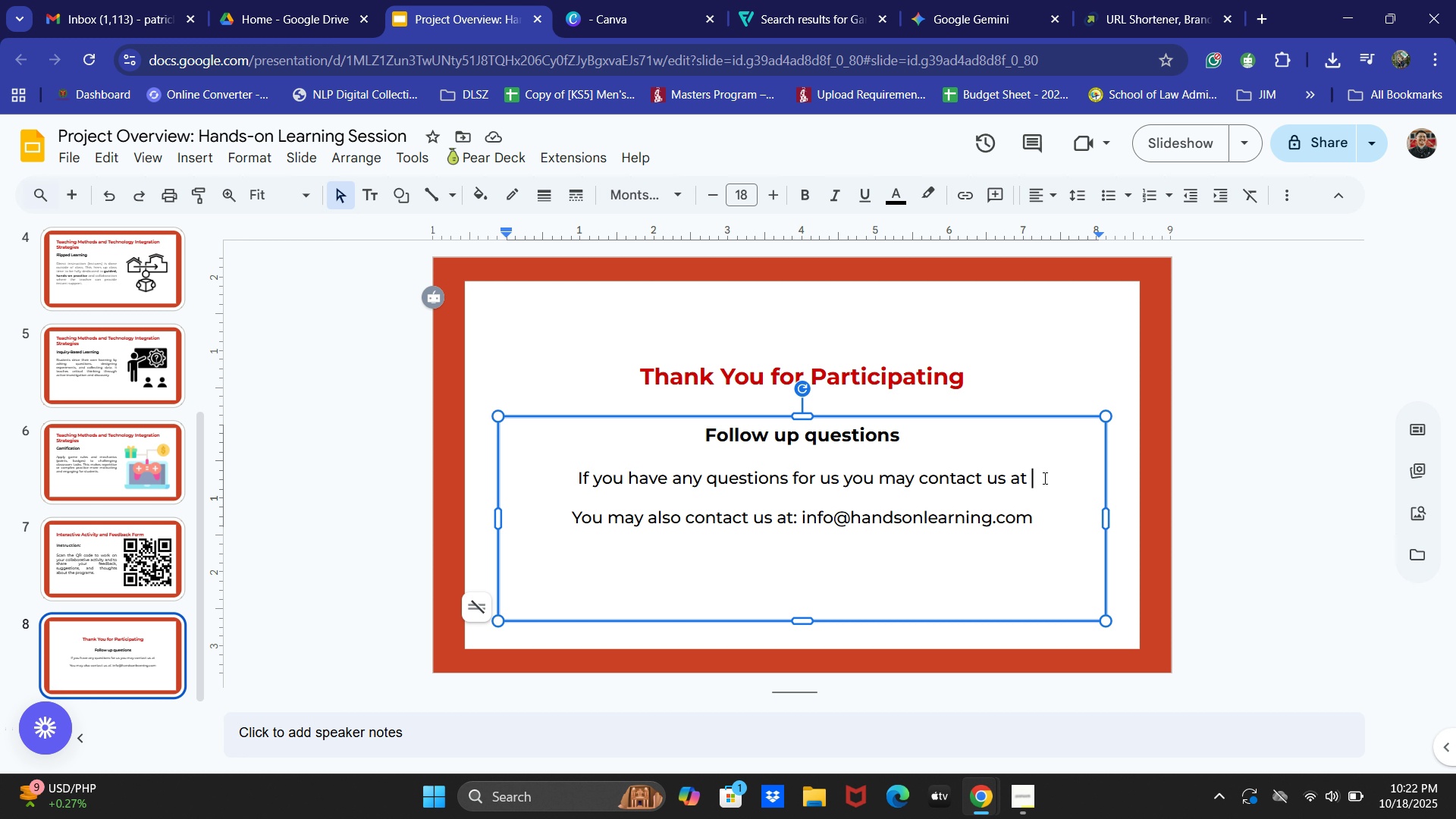 
key(Control+ControlLeft)
 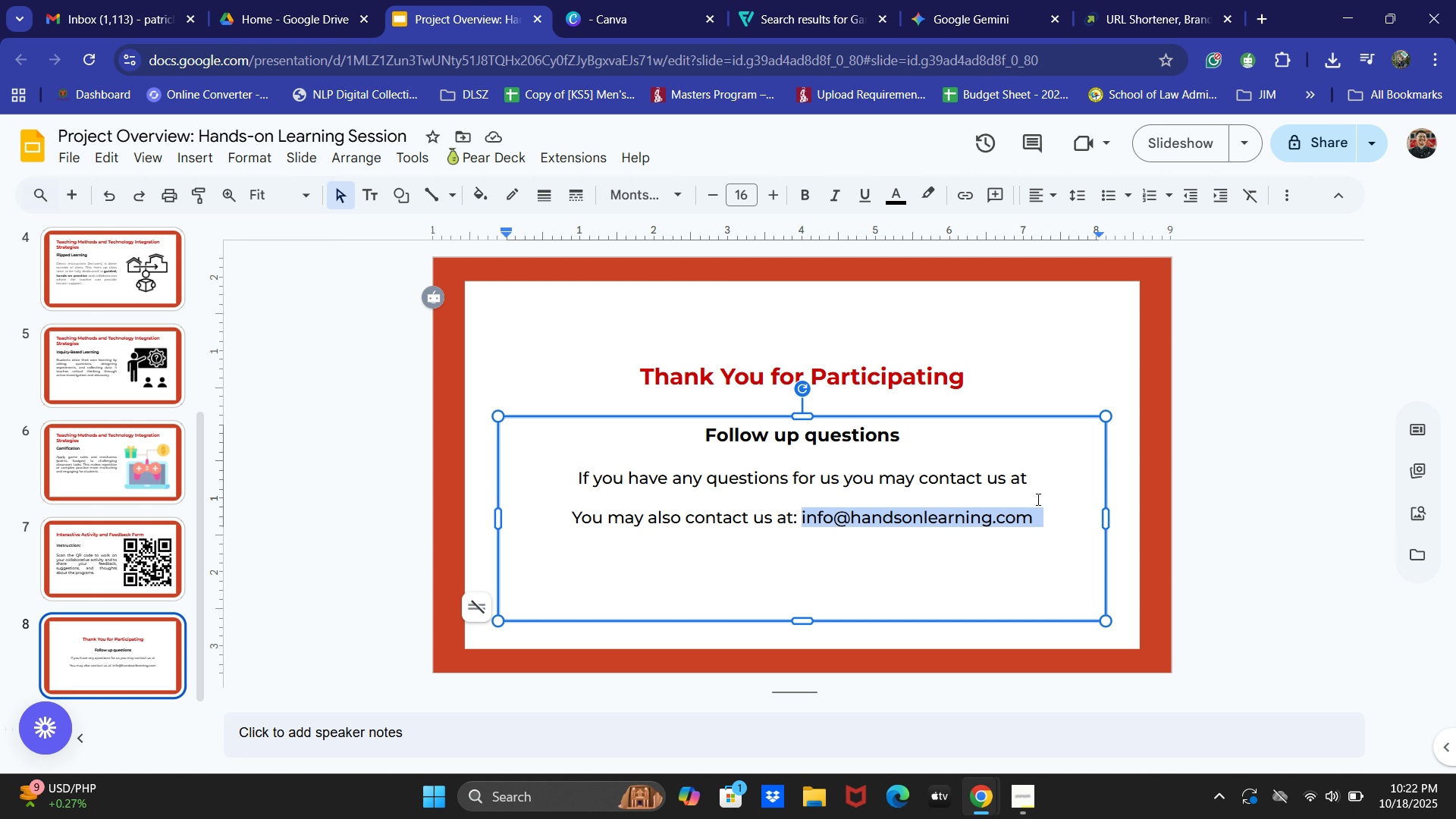 
key(Control+C)
 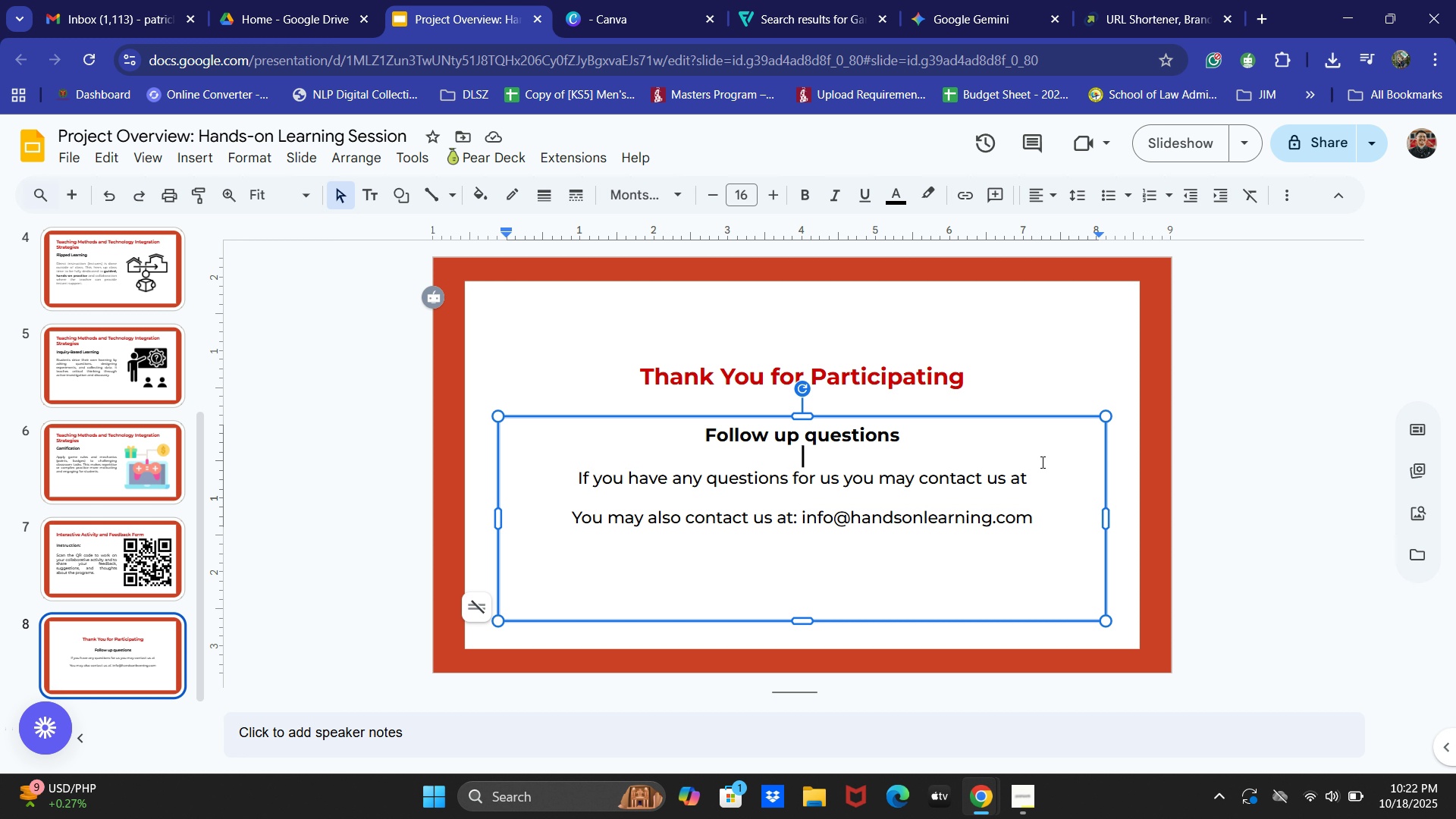 
left_click([1041, 462])
 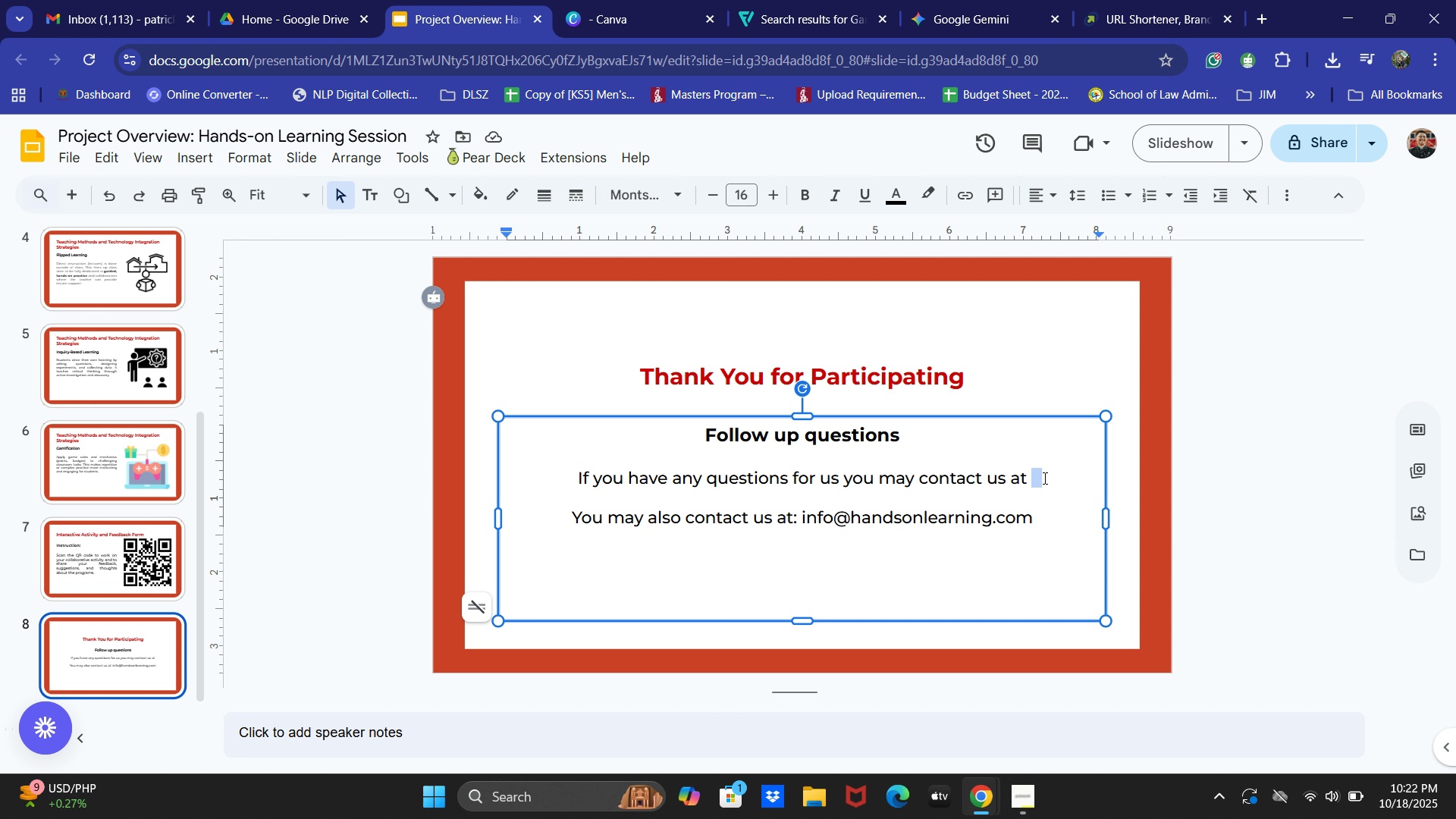 
triple_click([1043, 478])
 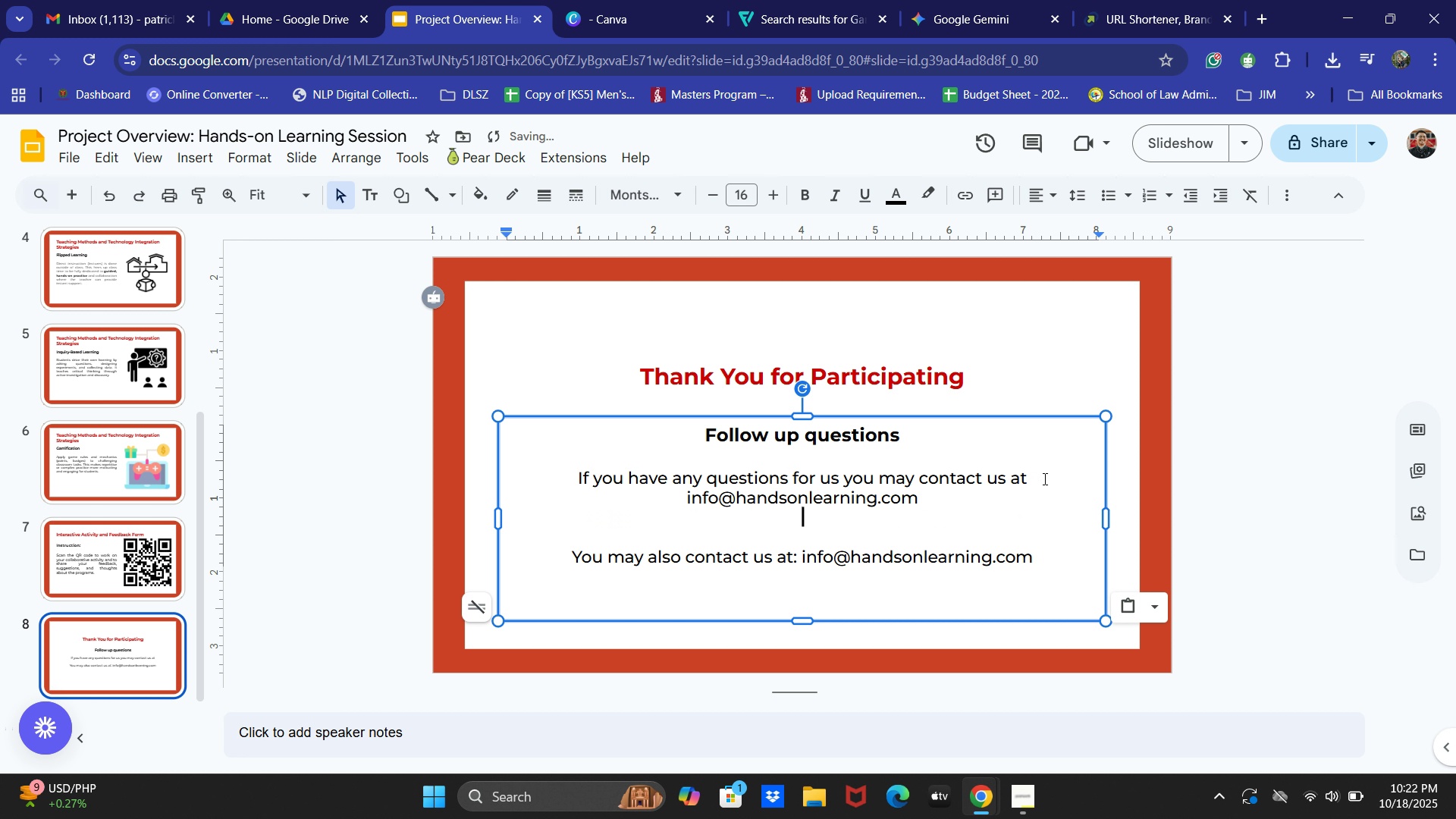 
key(Control+V)
 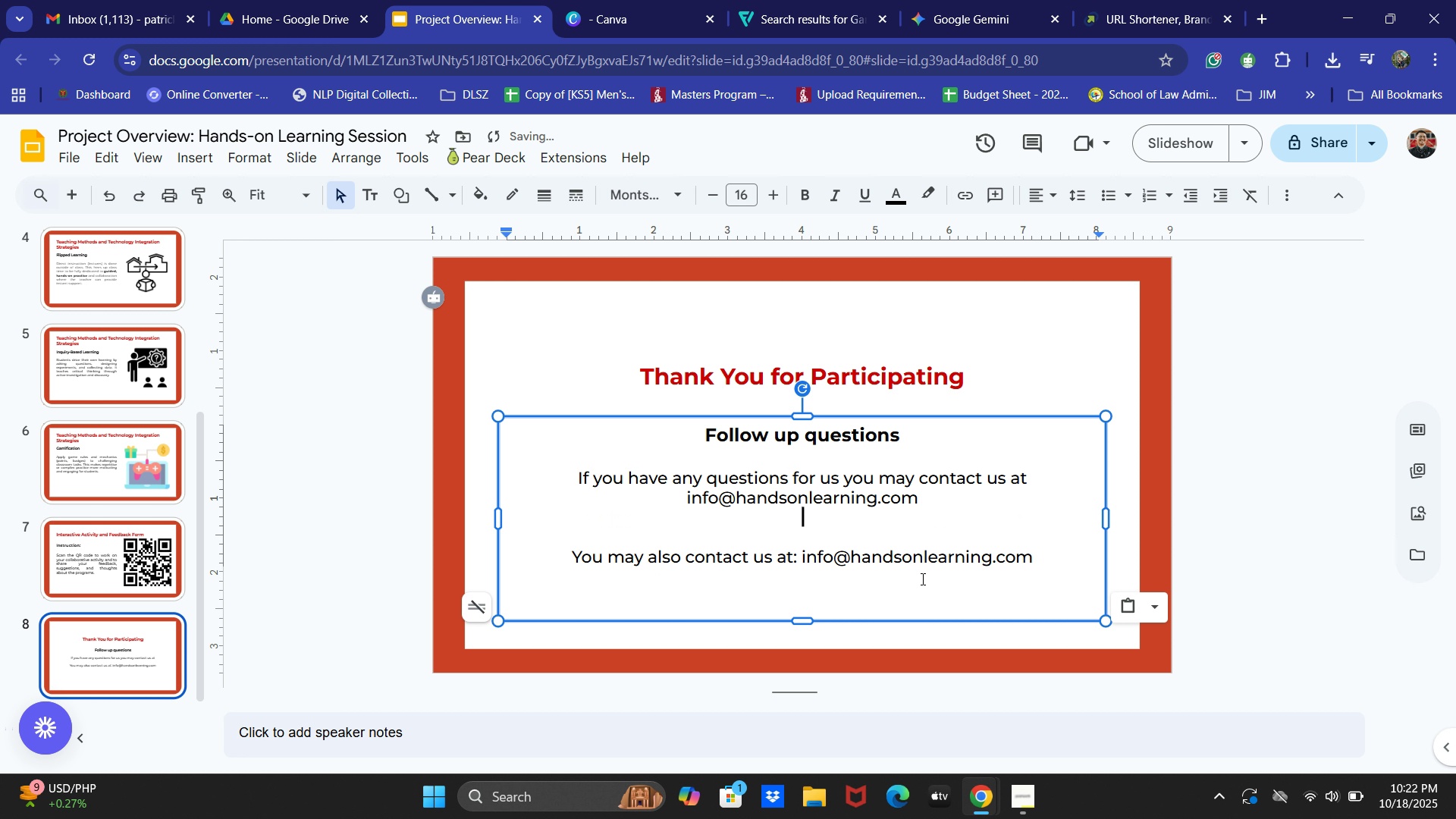 
left_click_drag(start_coordinate=[1057, 567], to_coordinate=[643, 522])
 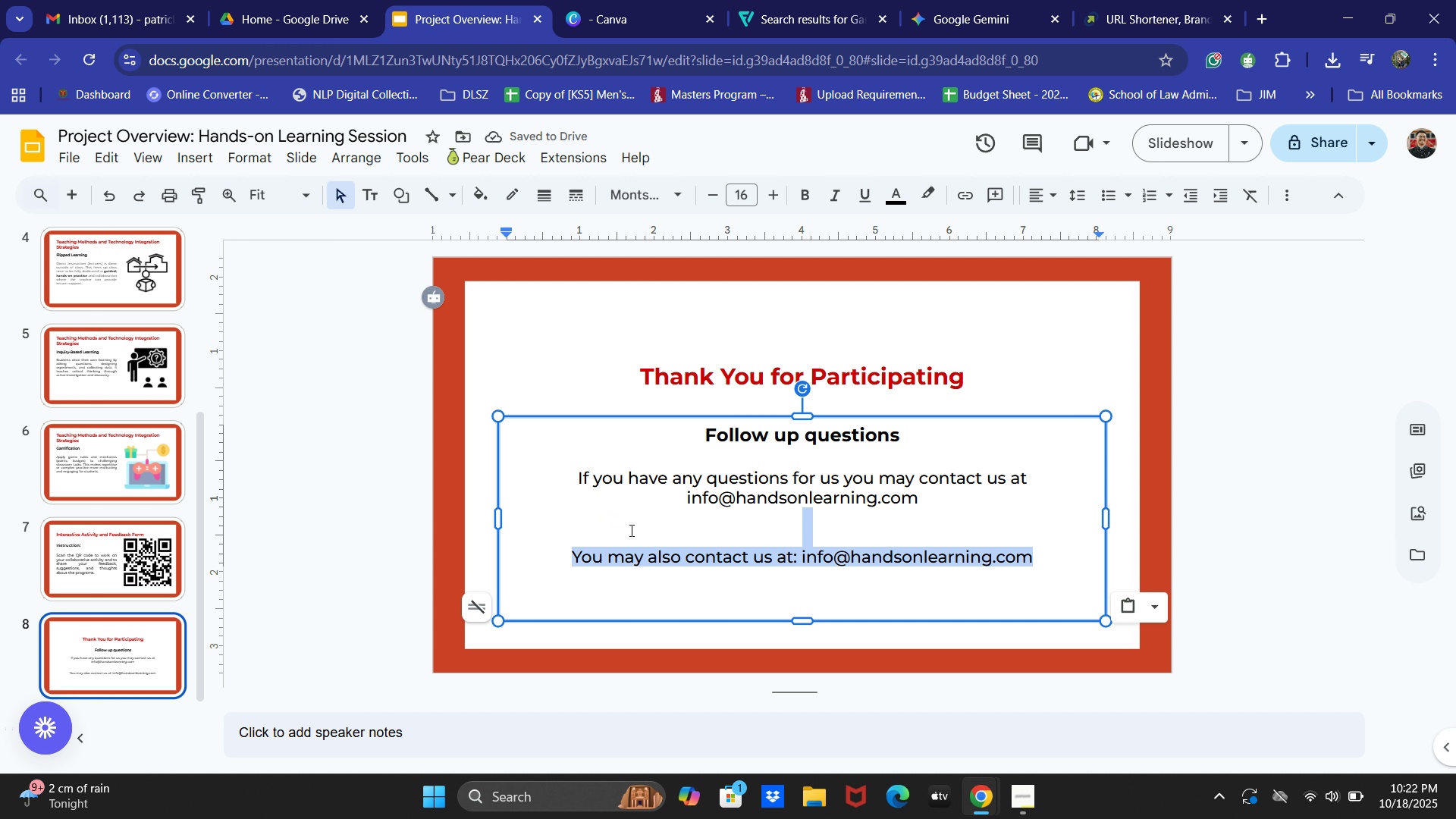 
key(Backspace)
 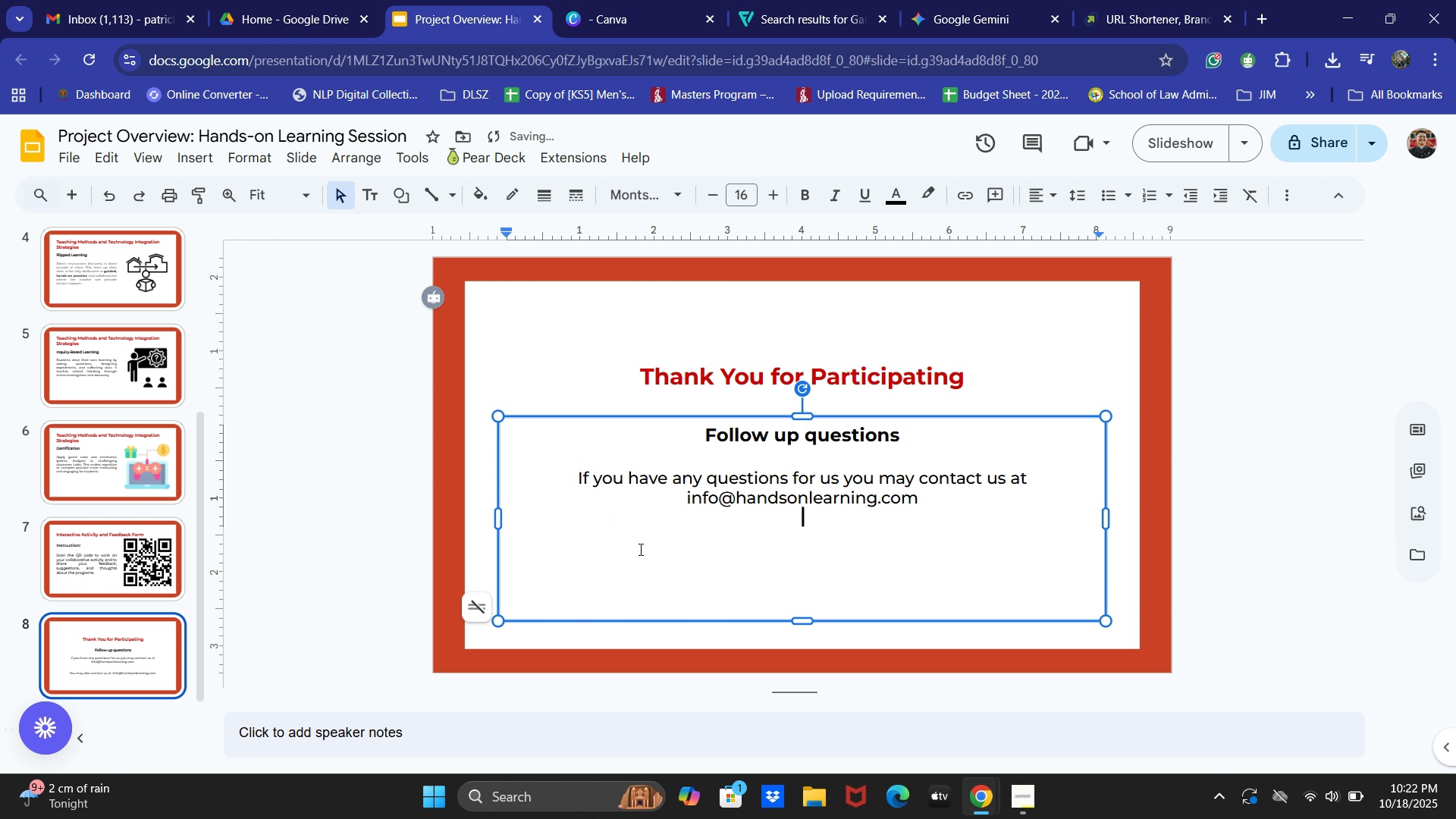 
key(Backspace)
 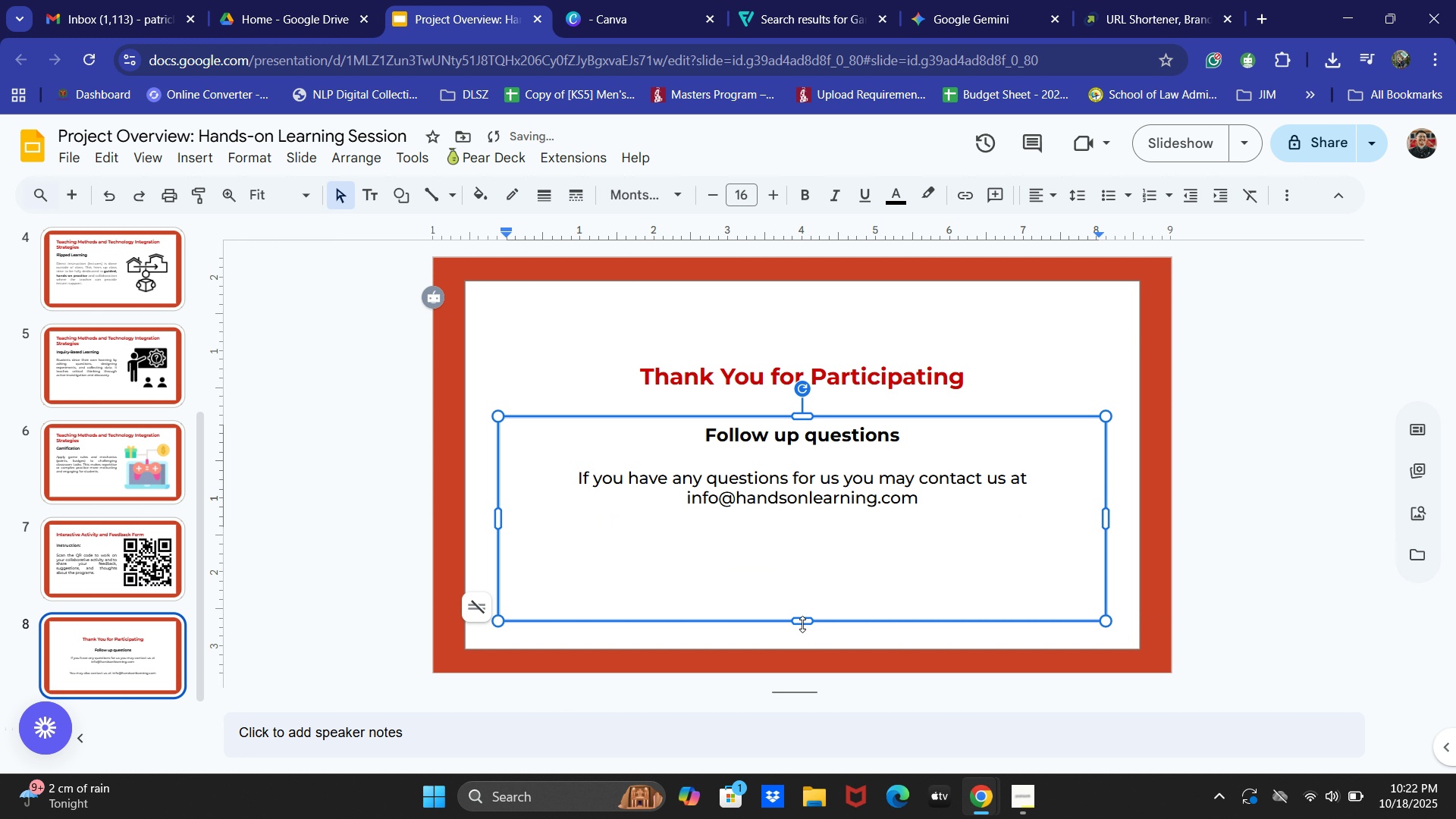 
left_click_drag(start_coordinate=[802, 623], to_coordinate=[818, 530])
 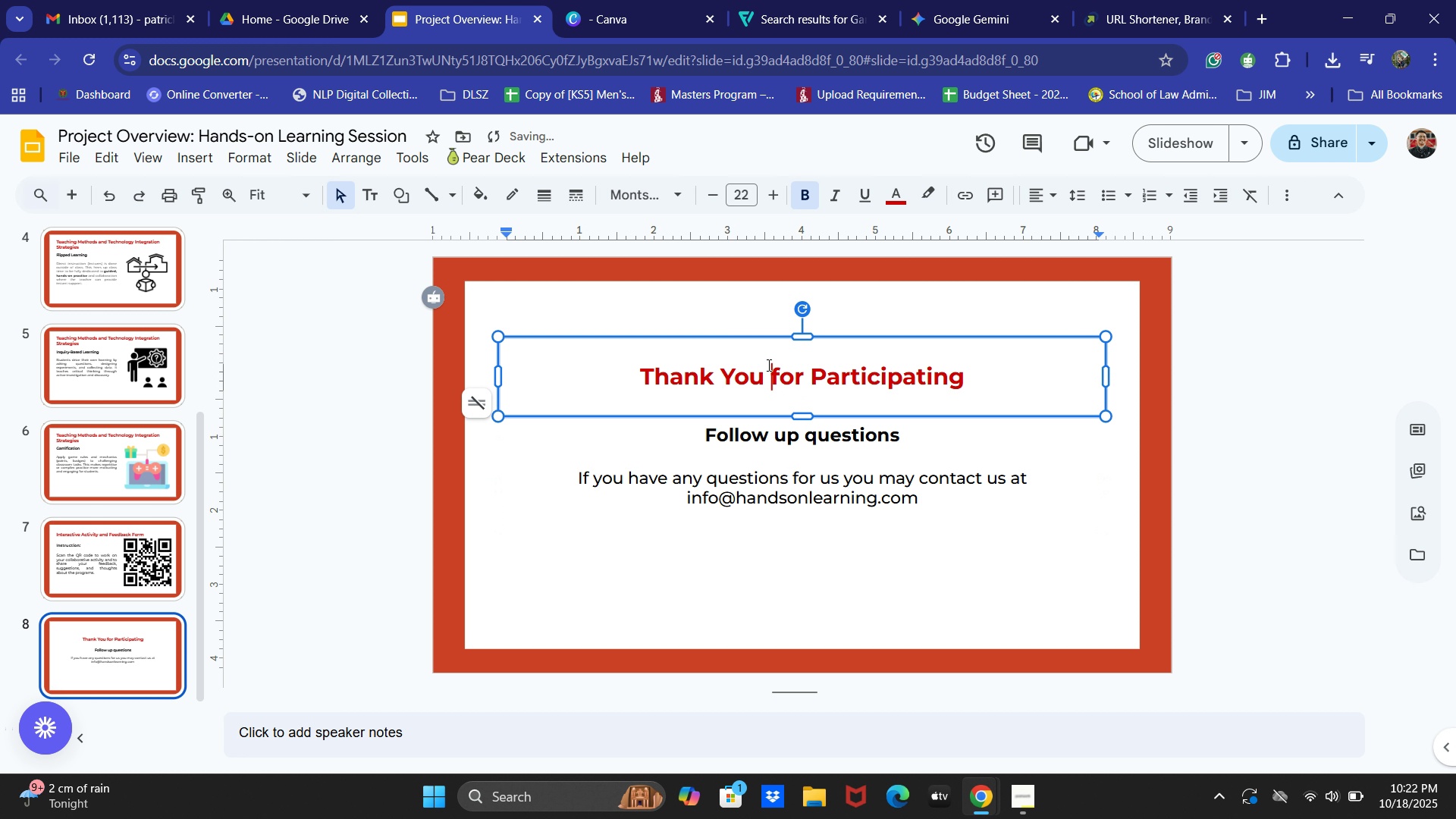 
left_click([762, 340])
 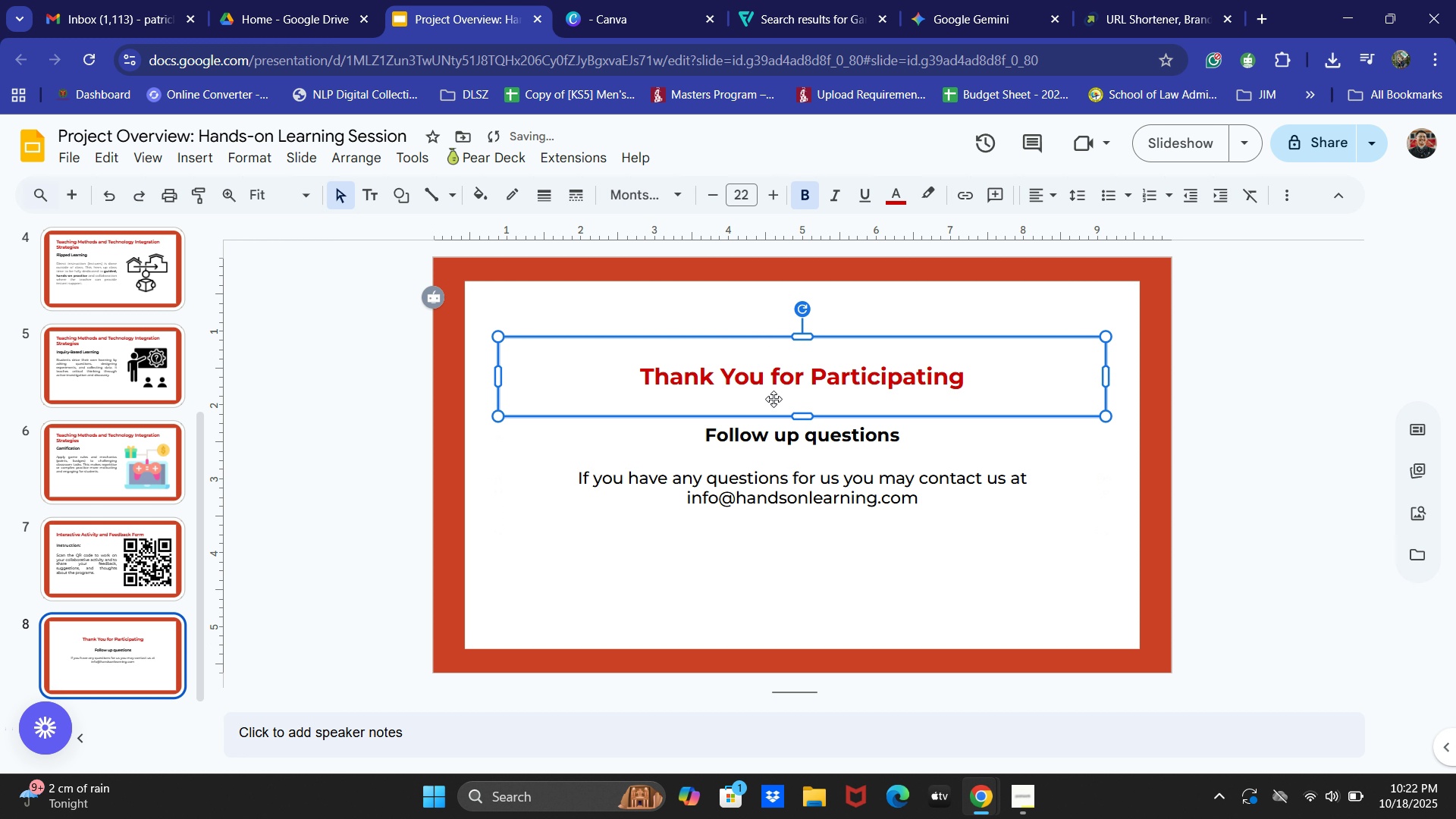 
hold_key(key=ShiftLeft, duration=0.55)
left_click([764, 435])
 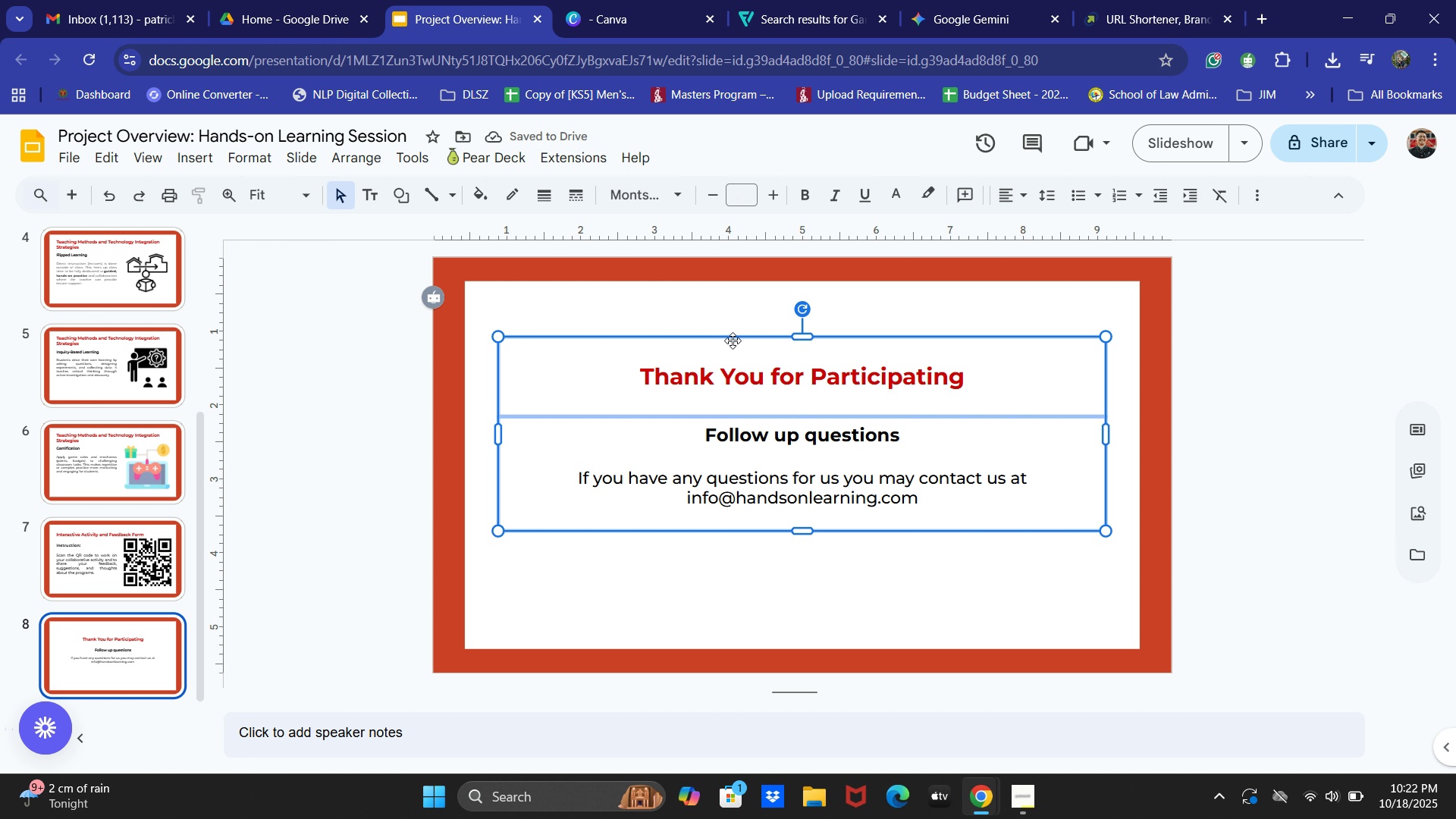 
left_click_drag(start_coordinate=[733, 340], to_coordinate=[736, 372])
 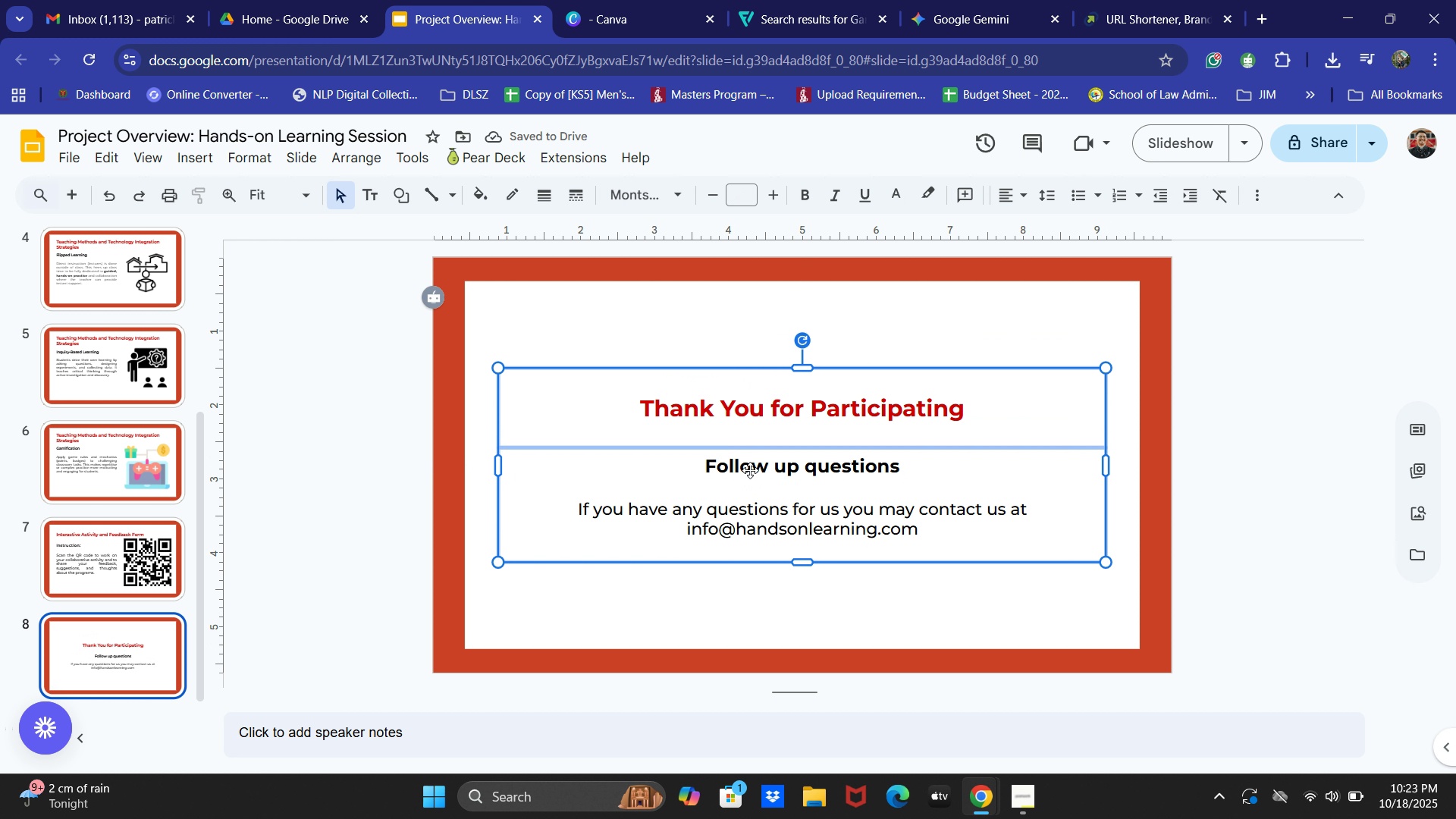 
left_click_drag(start_coordinate=[334, 384], to_coordinate=[337, 388])
 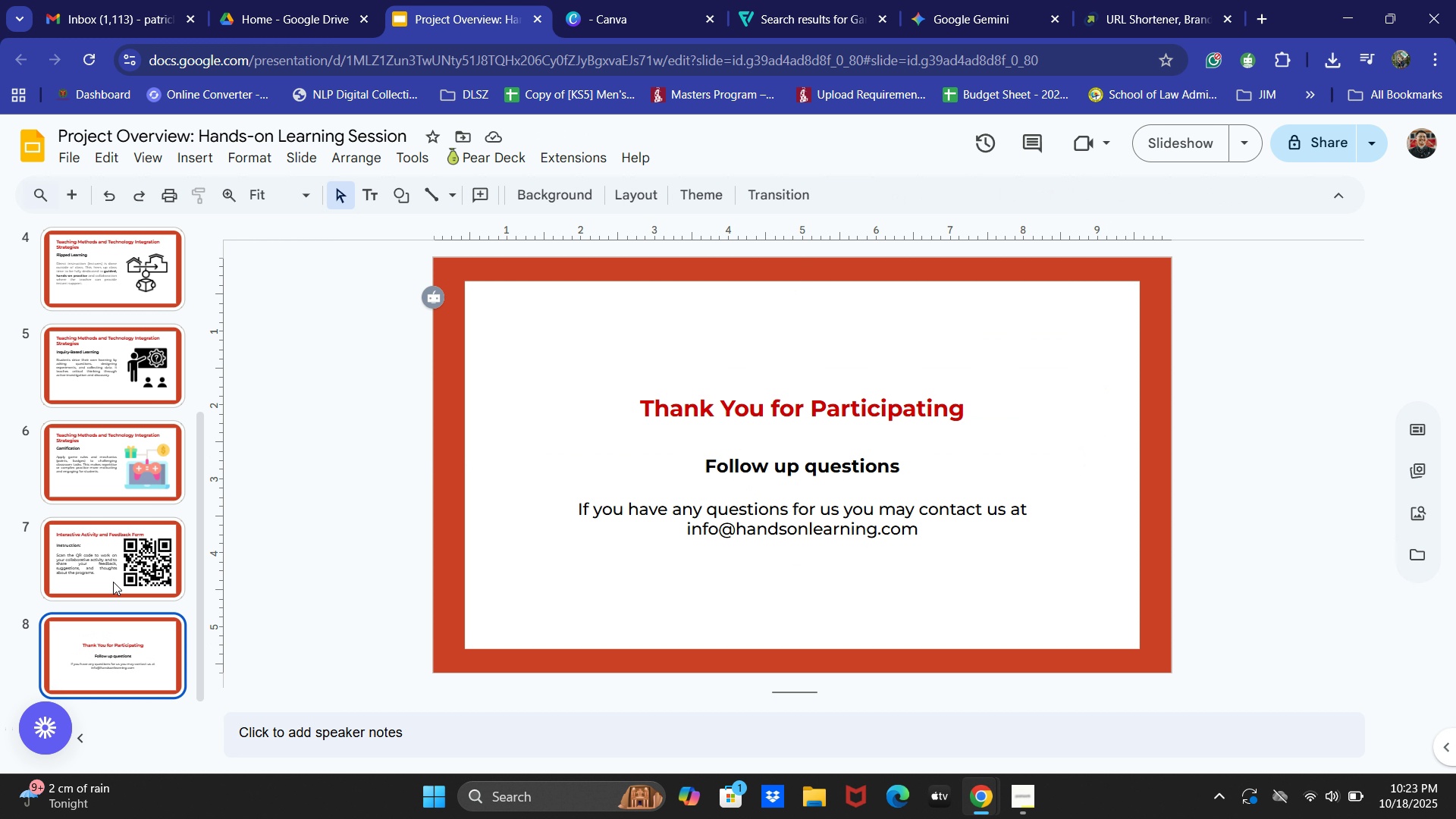 
triple_click([114, 576])
 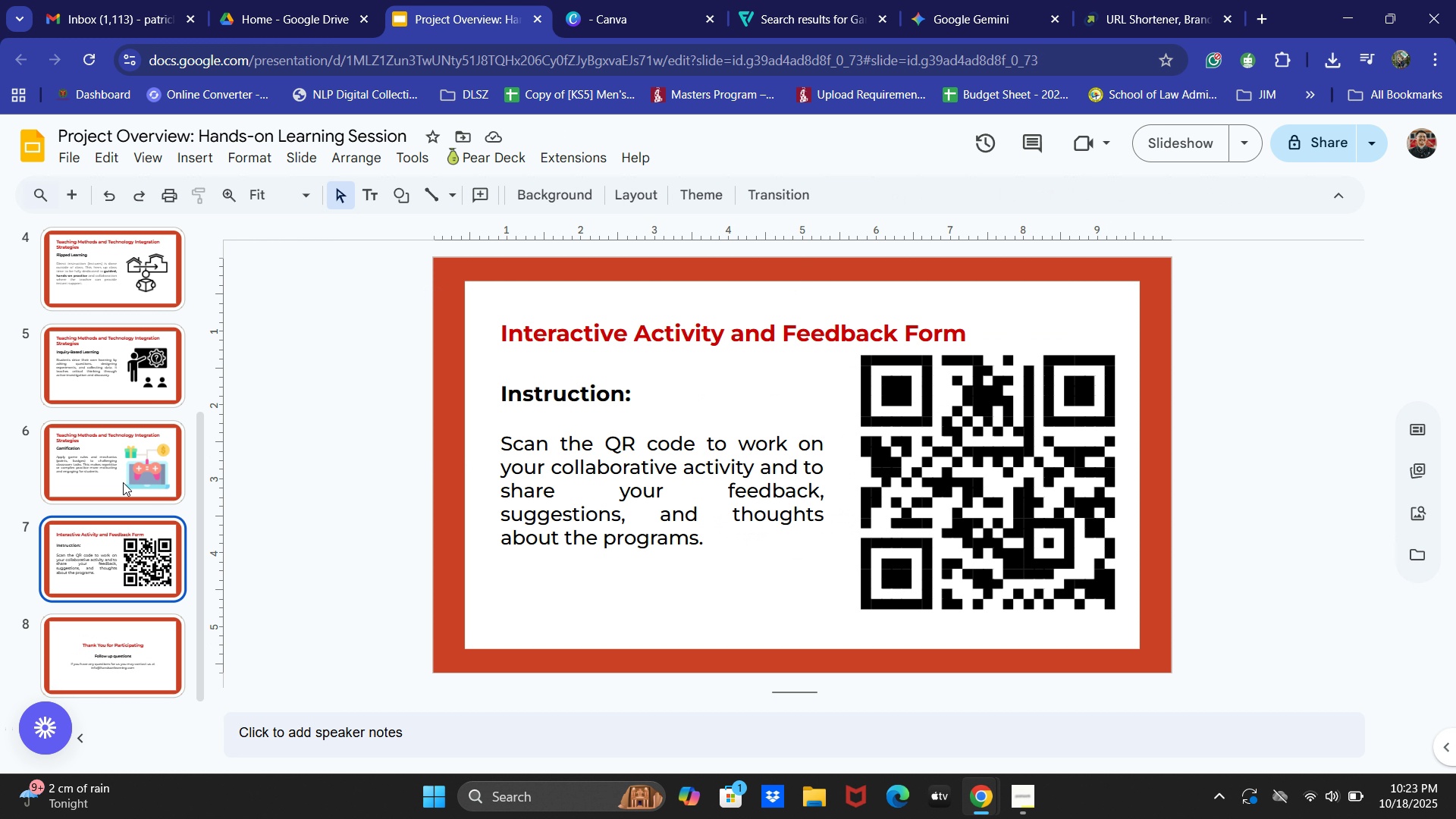 
left_click_drag(start_coordinate=[123, 482], to_coordinate=[124, 477])
 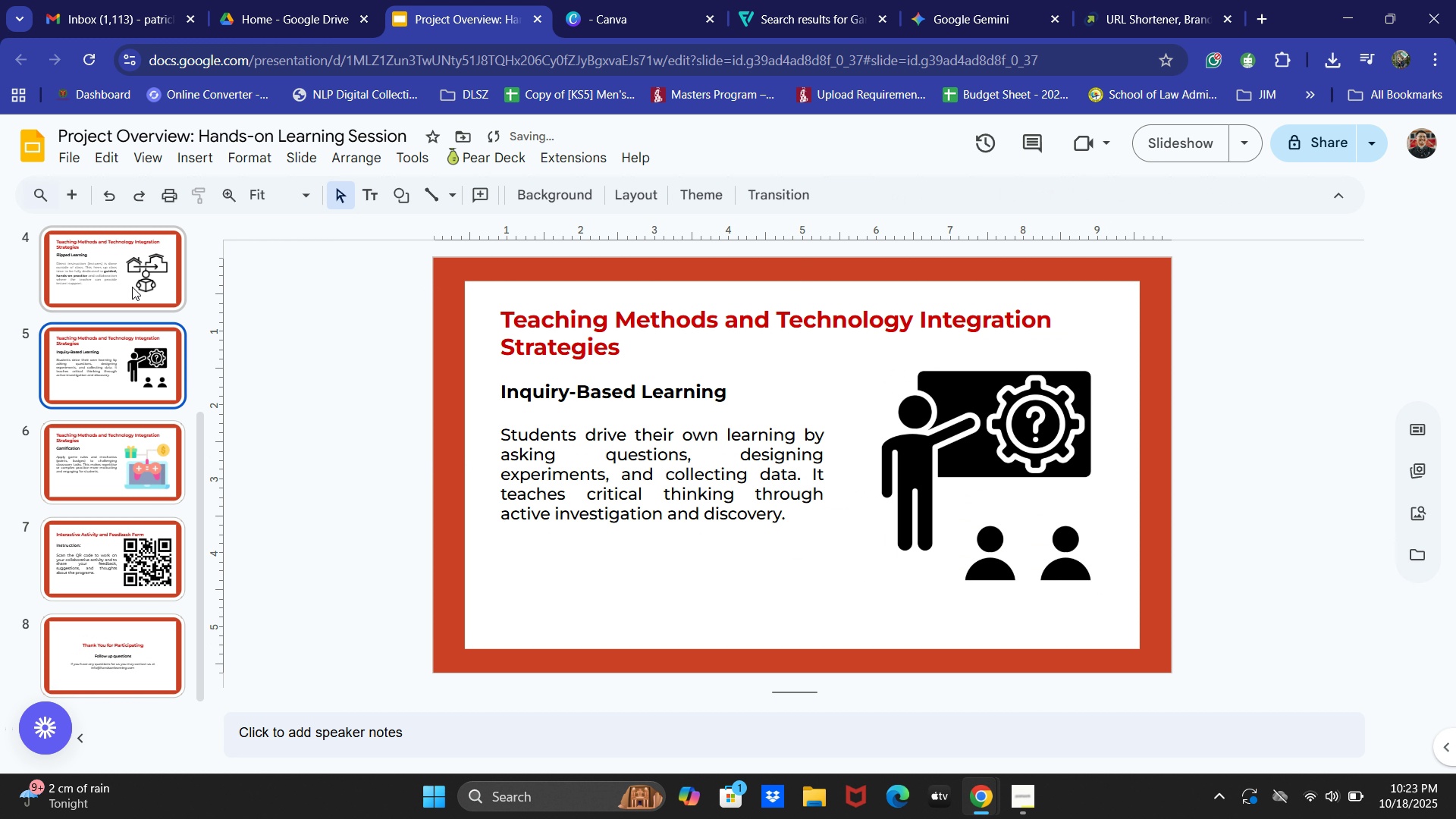 
scroll: coordinate [170, 446], scroll_direction: up, amount: 8.0
 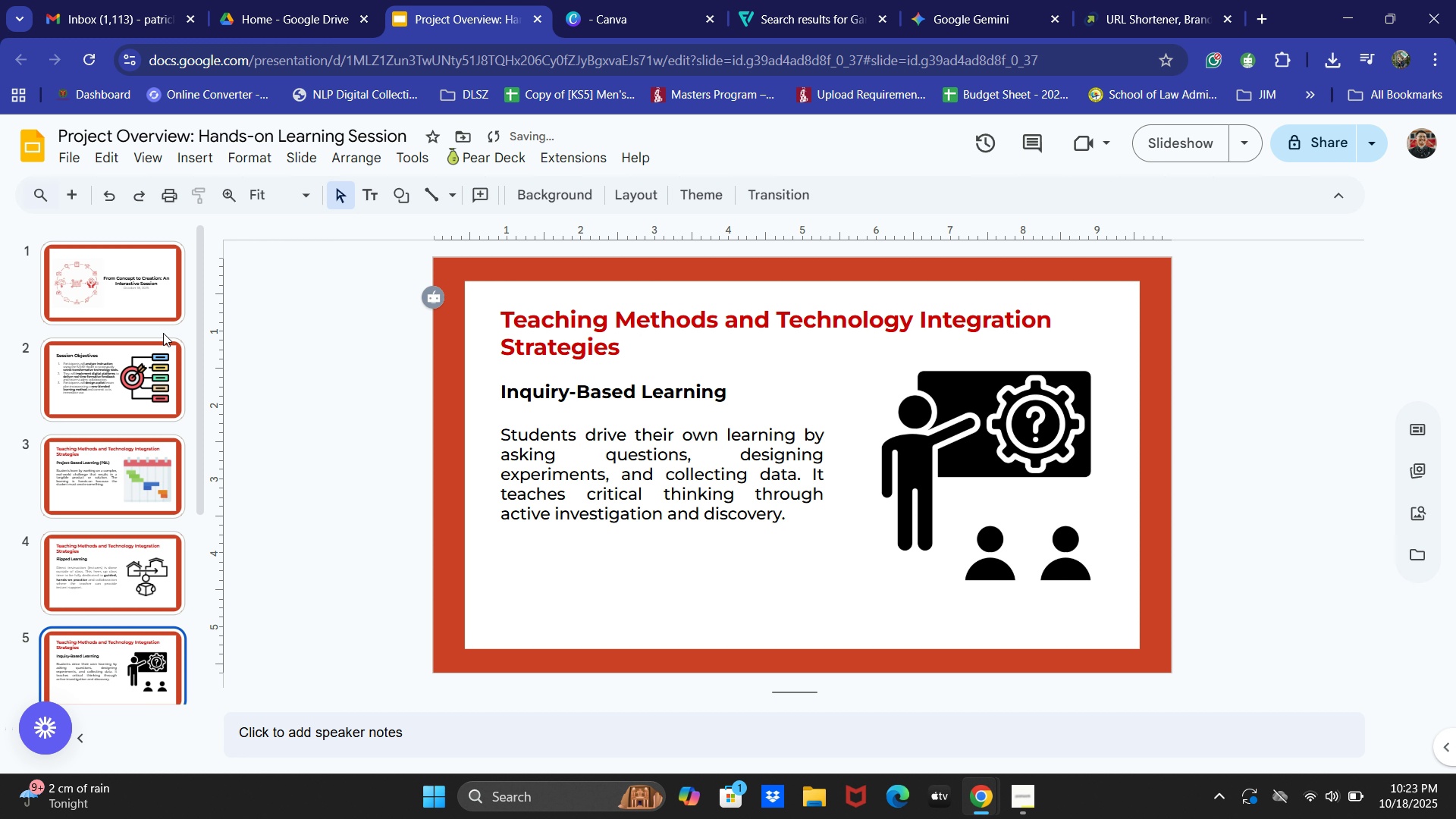 
double_click([148, 290])
 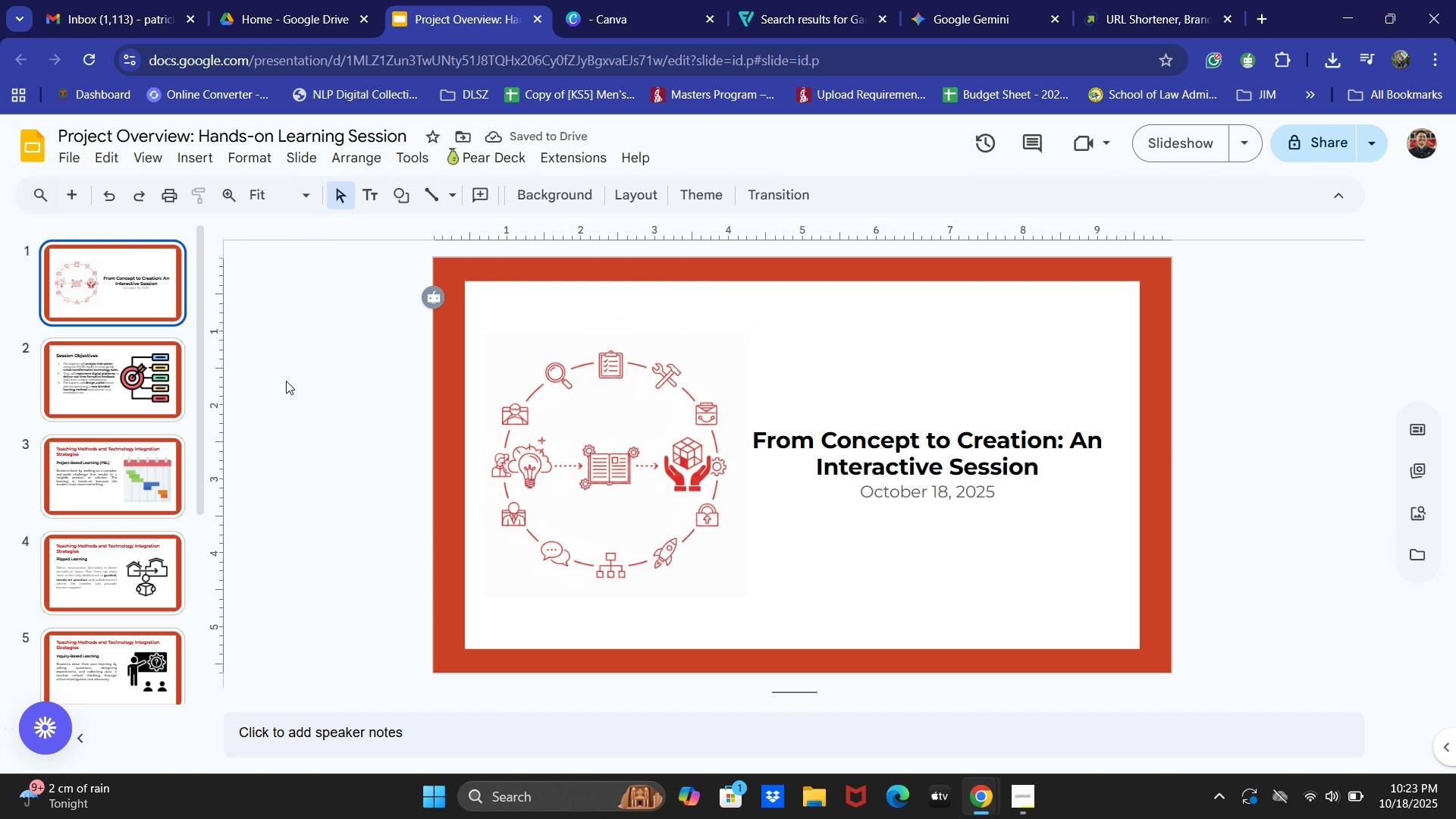 